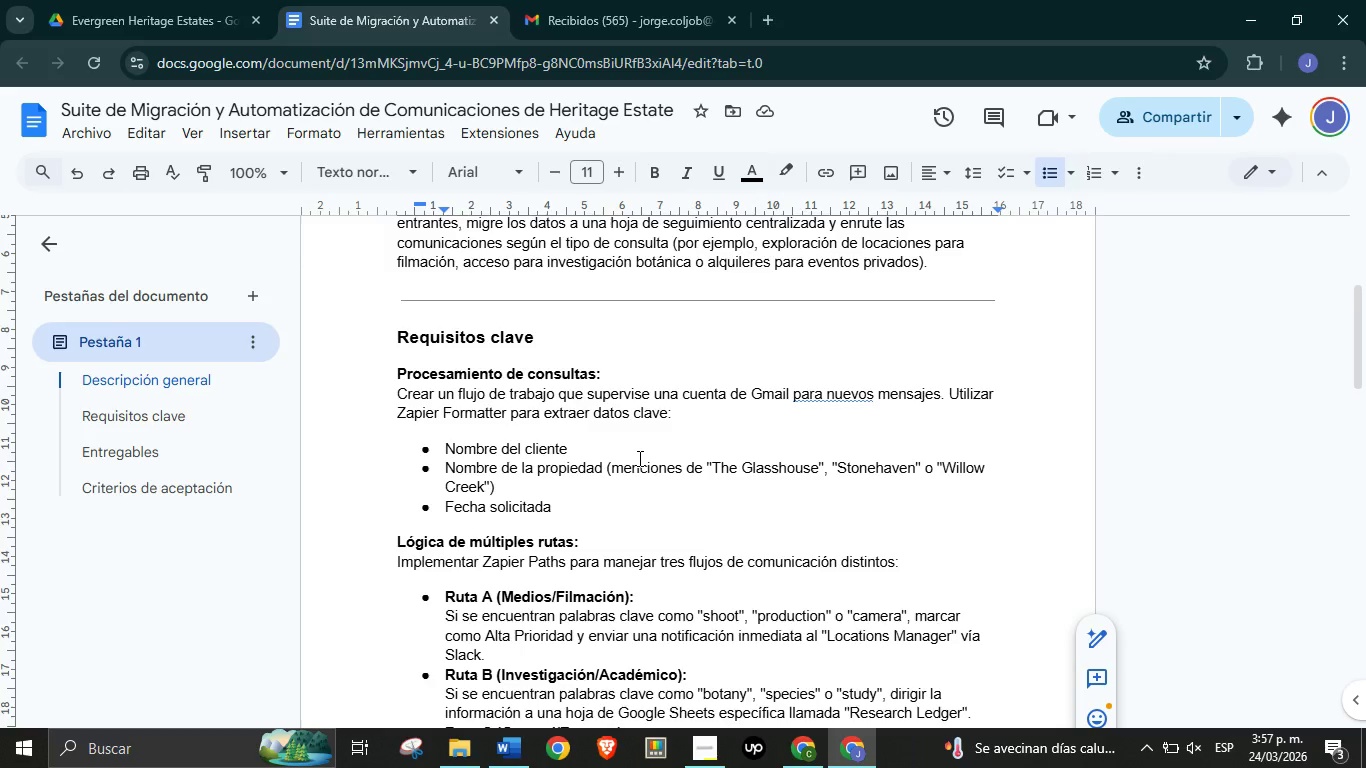 
scroll: coordinate [636, 491], scroll_direction: up, amount: 2.0
 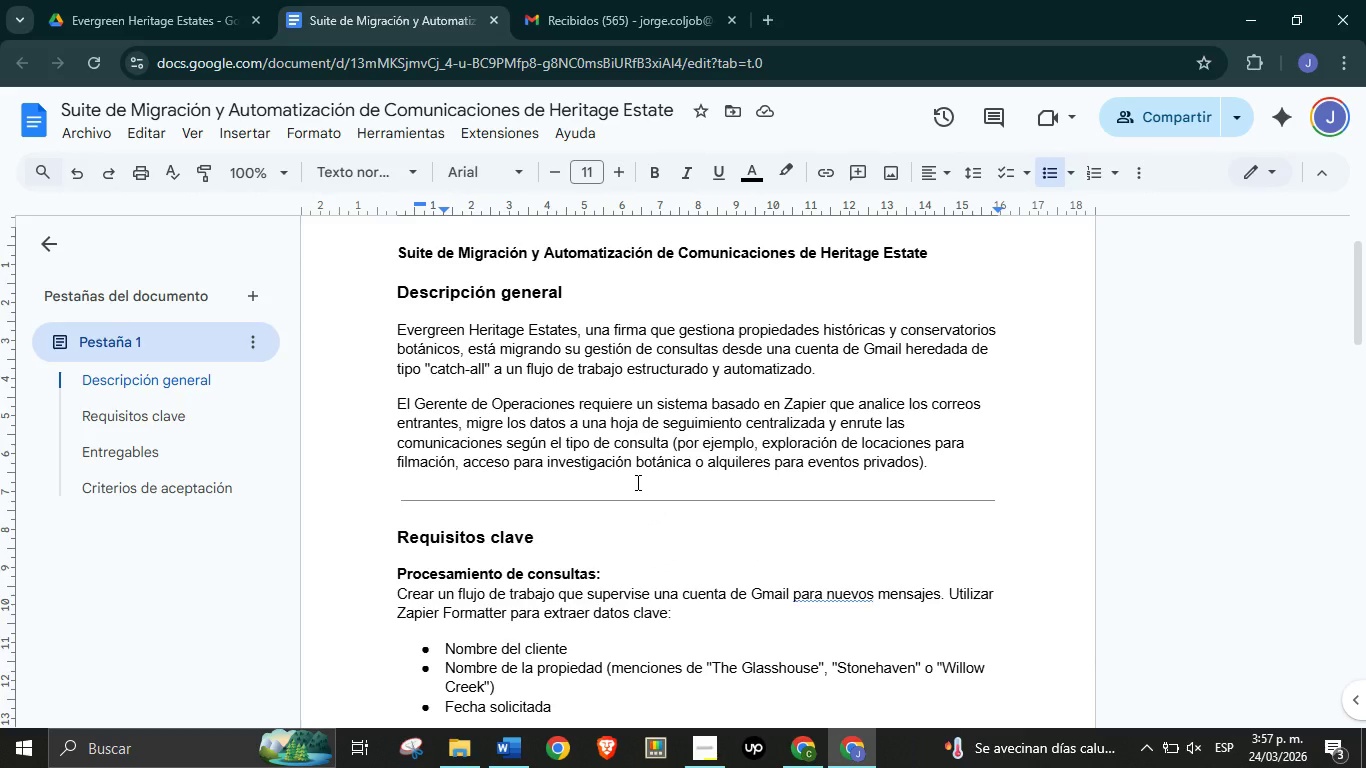 
scroll: coordinate [636, 481], scroll_direction: down, amount: 1.0
 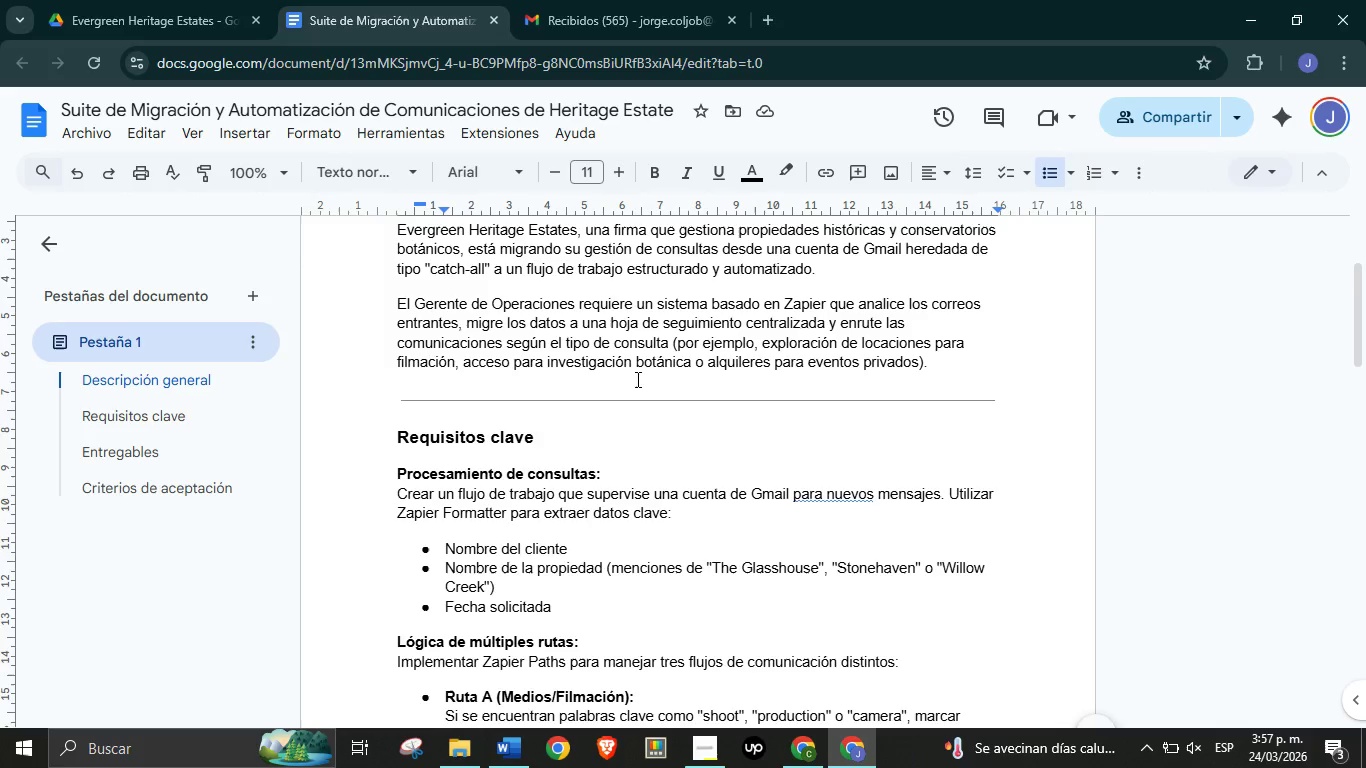 
wait(7.22)
 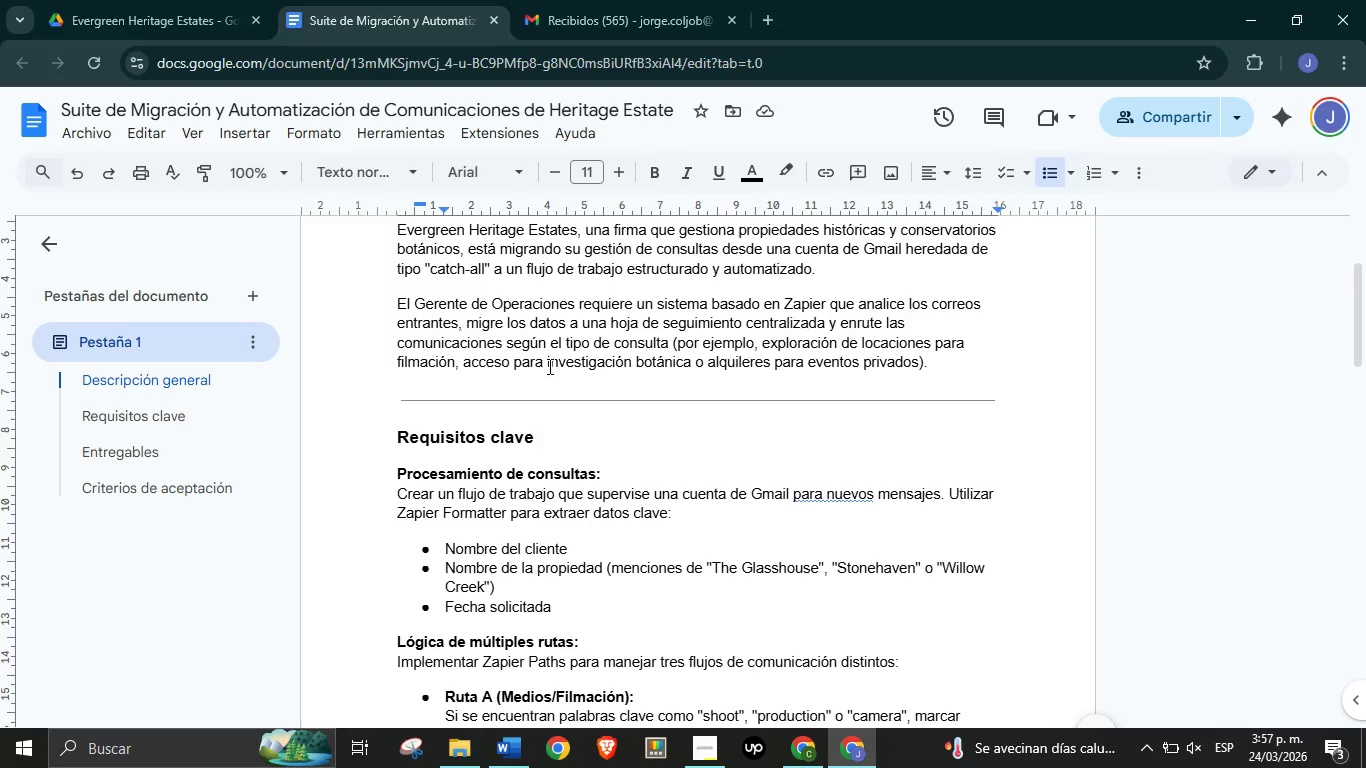 
scroll: coordinate [681, 569], scroll_direction: down, amount: 4.0
 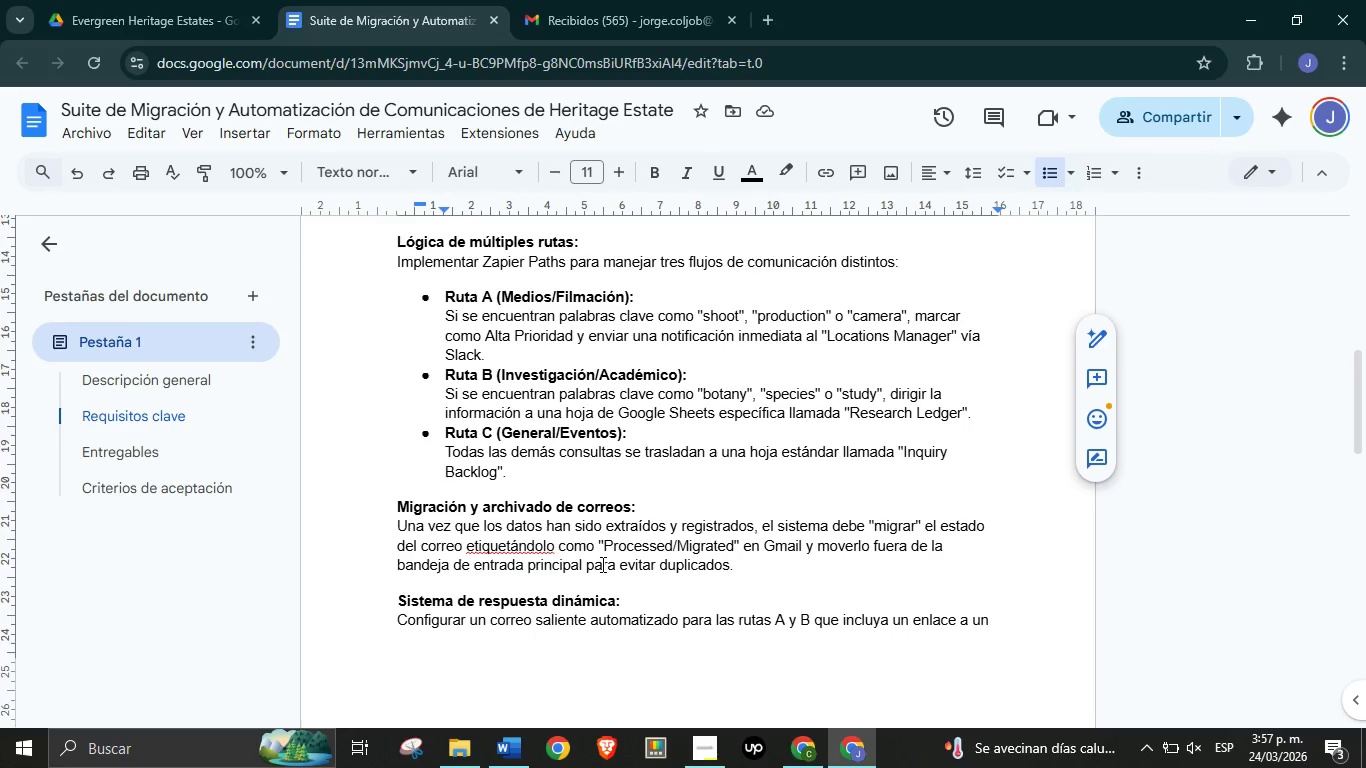 
wait(14.24)
 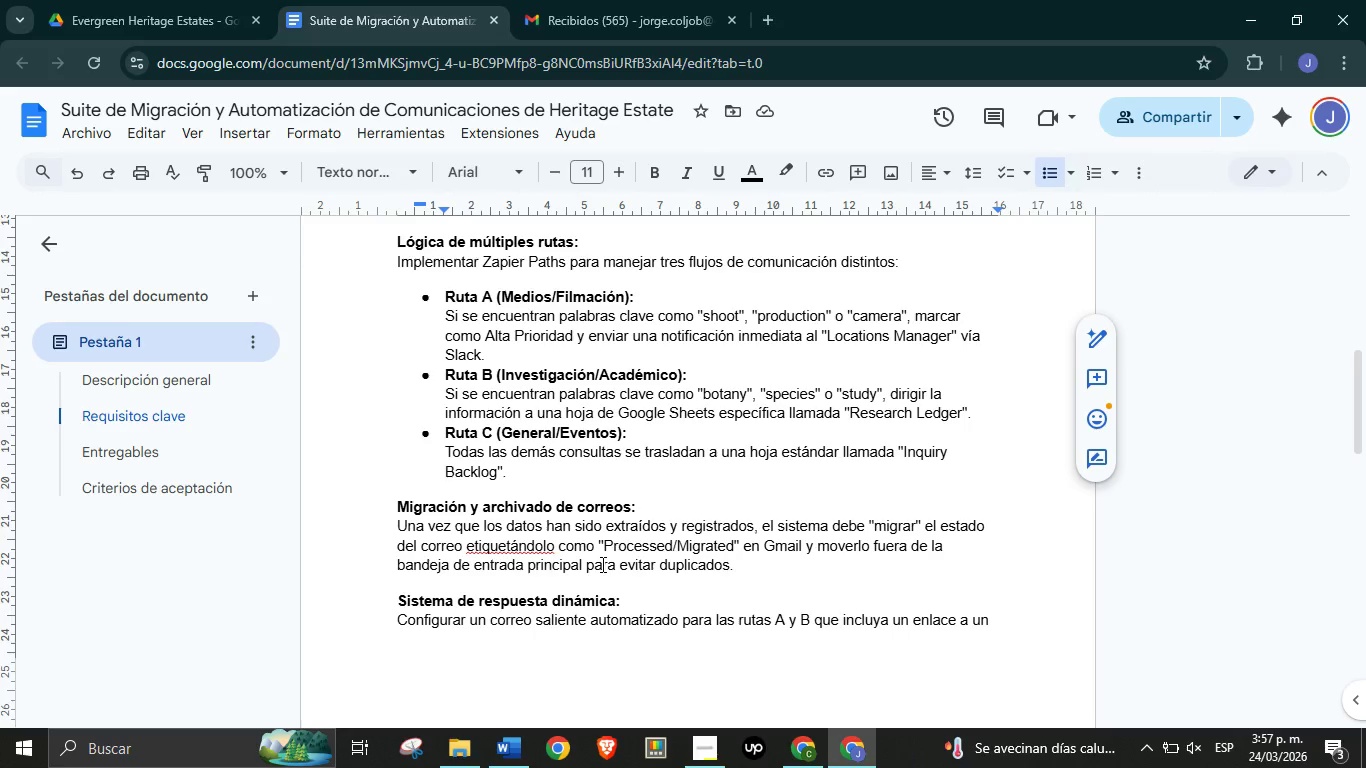 
scroll: coordinate [754, 462], scroll_direction: down, amount: 4.0
 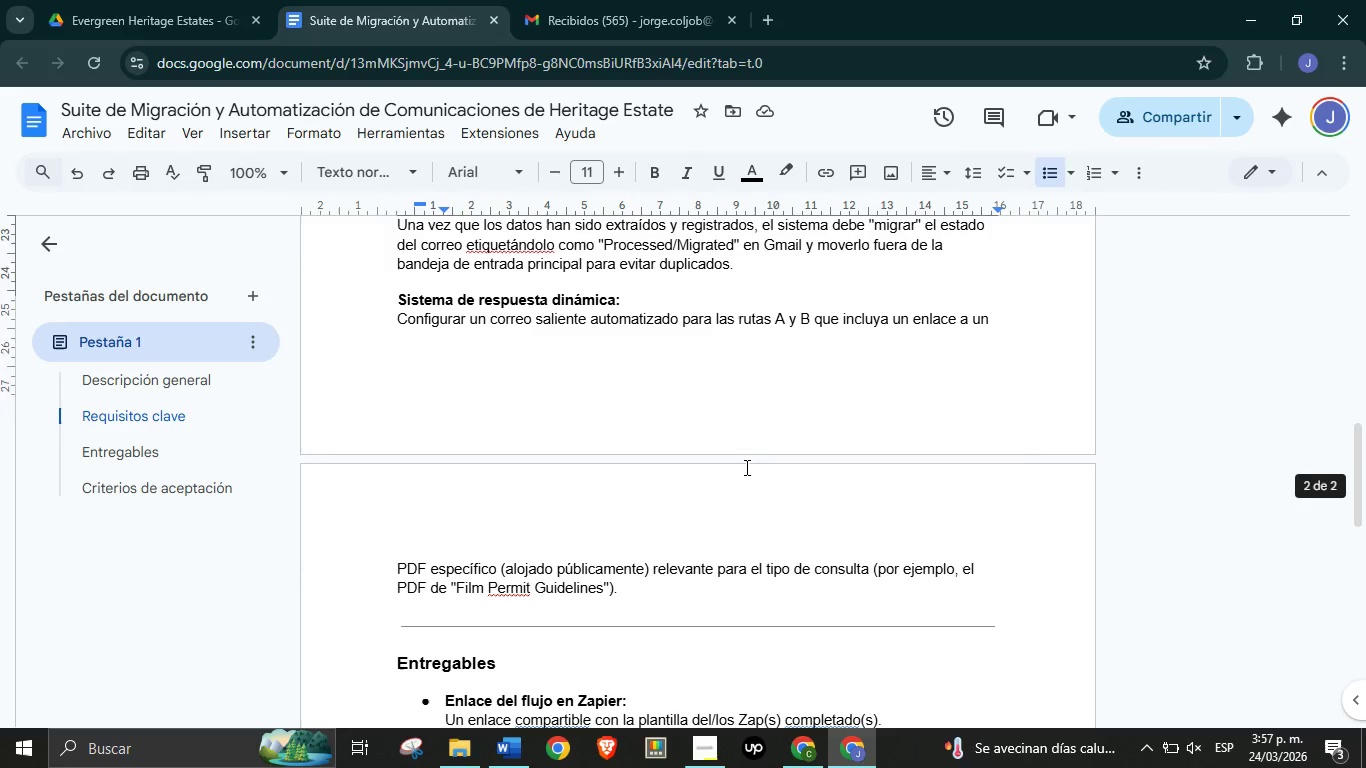 
scroll: coordinate [746, 467], scroll_direction: up, amount: 1.0
 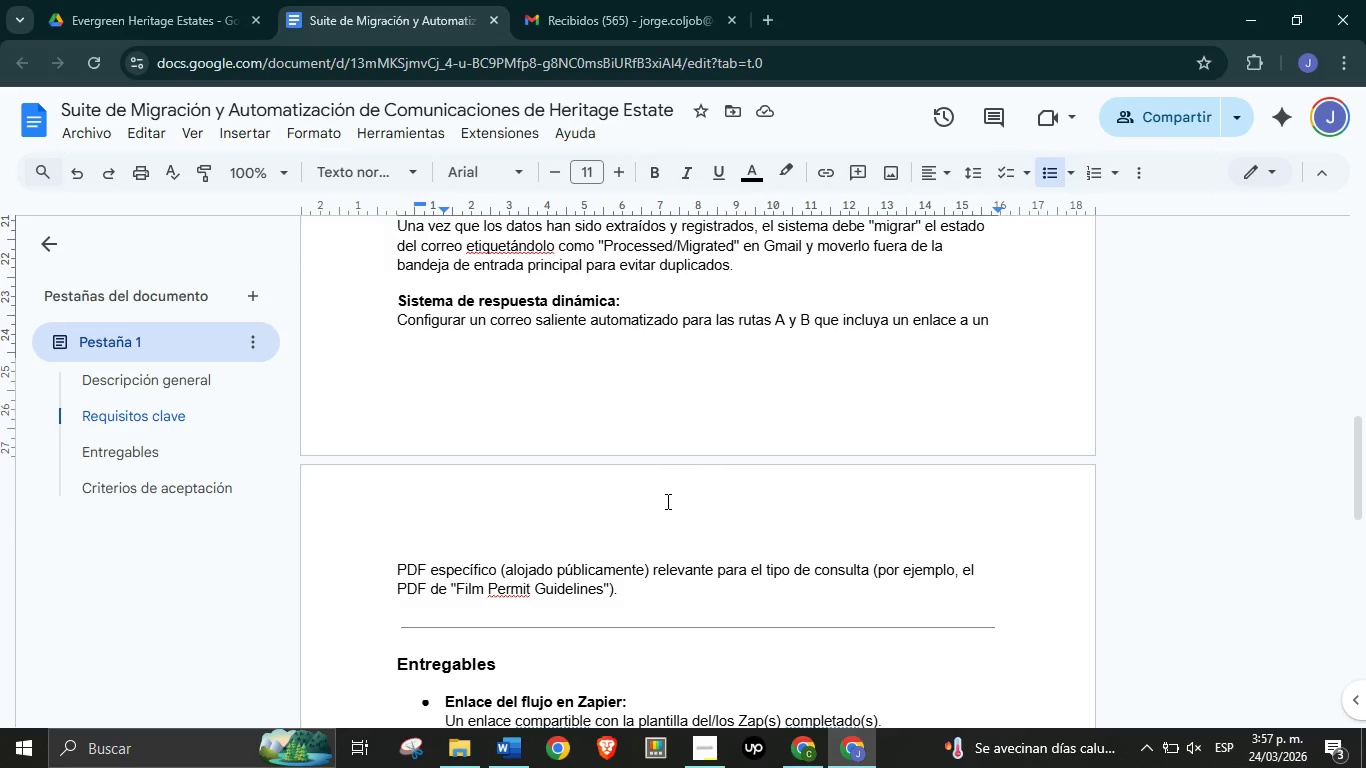 
wait(5.5)
 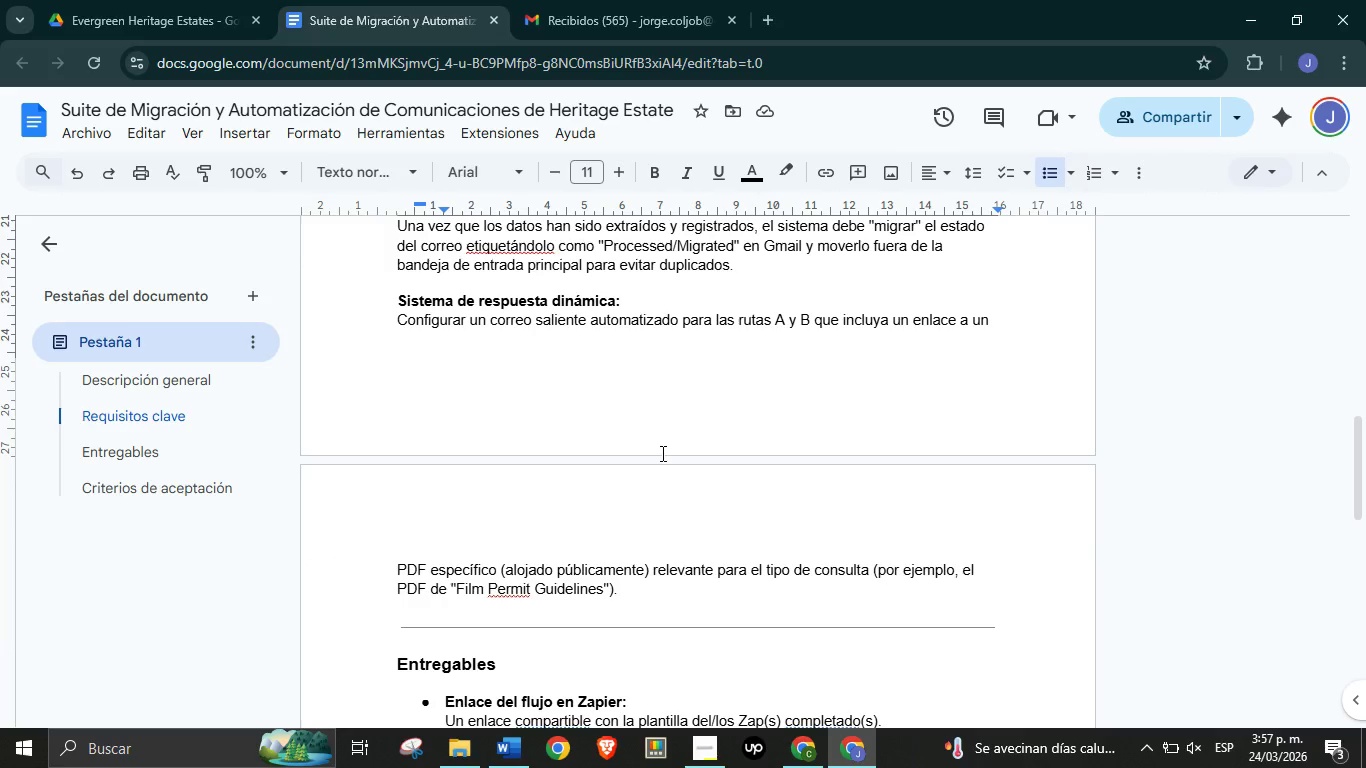 
left_click([808, 759])
 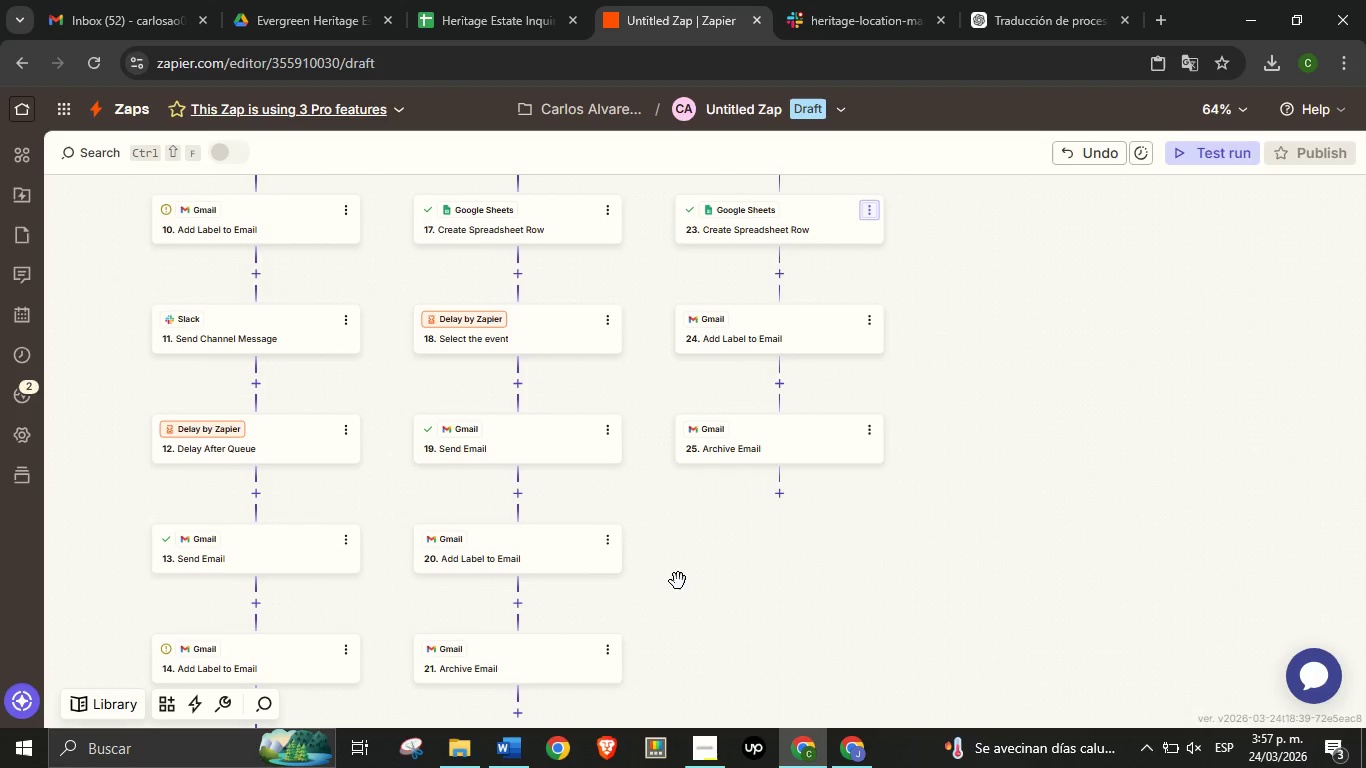 
scroll: coordinate [678, 581], scroll_direction: down, amount: 1.0
 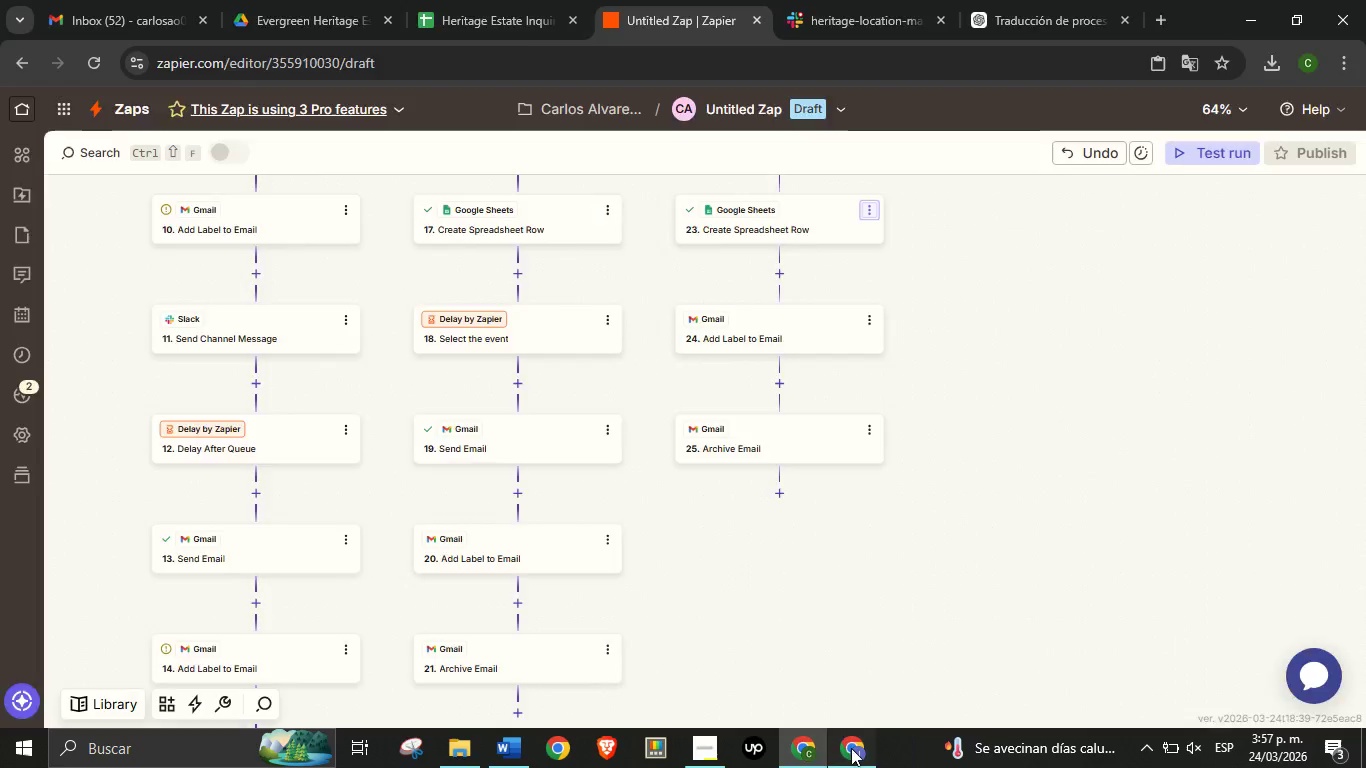 
left_click([851, 748])
 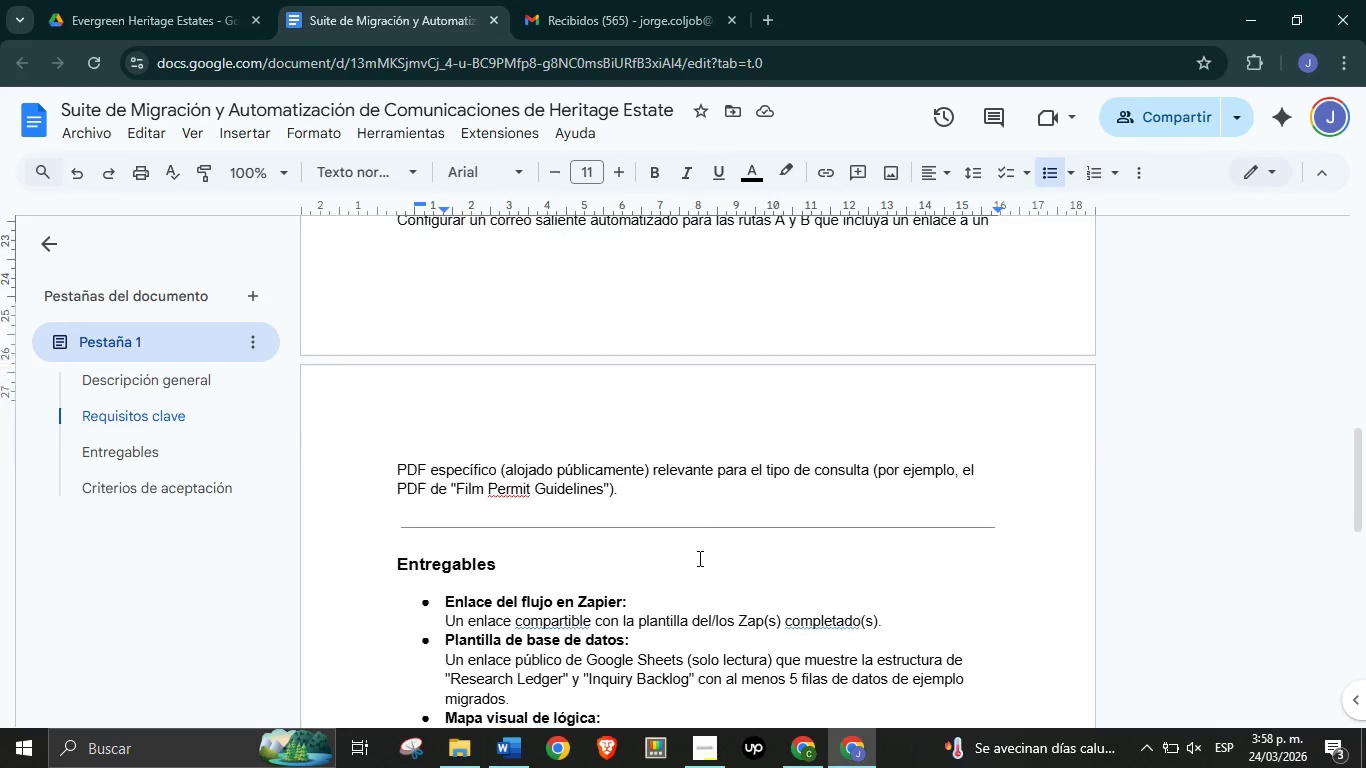 
scroll: coordinate [556, 429], scroll_direction: down, amount: 5.0
 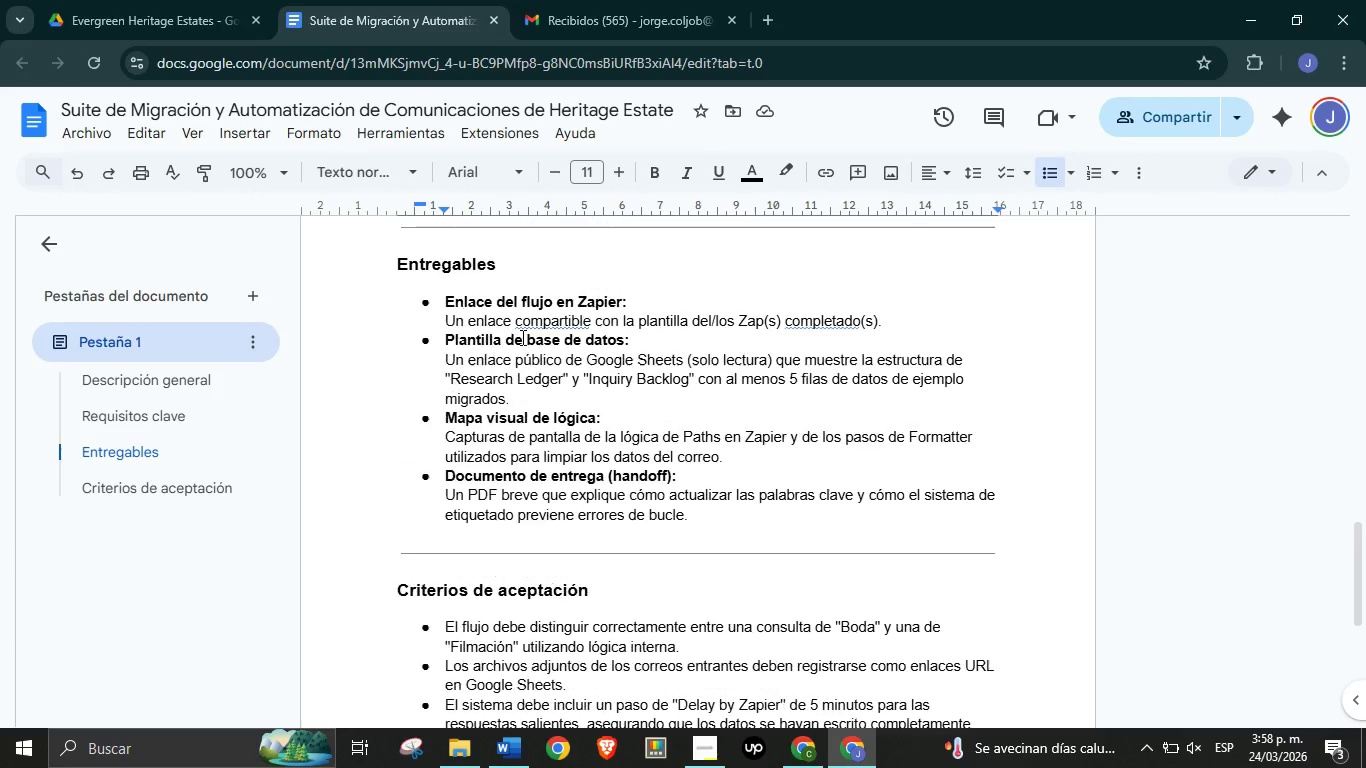 
scroll: coordinate [521, 336], scroll_direction: up, amount: 1.0
 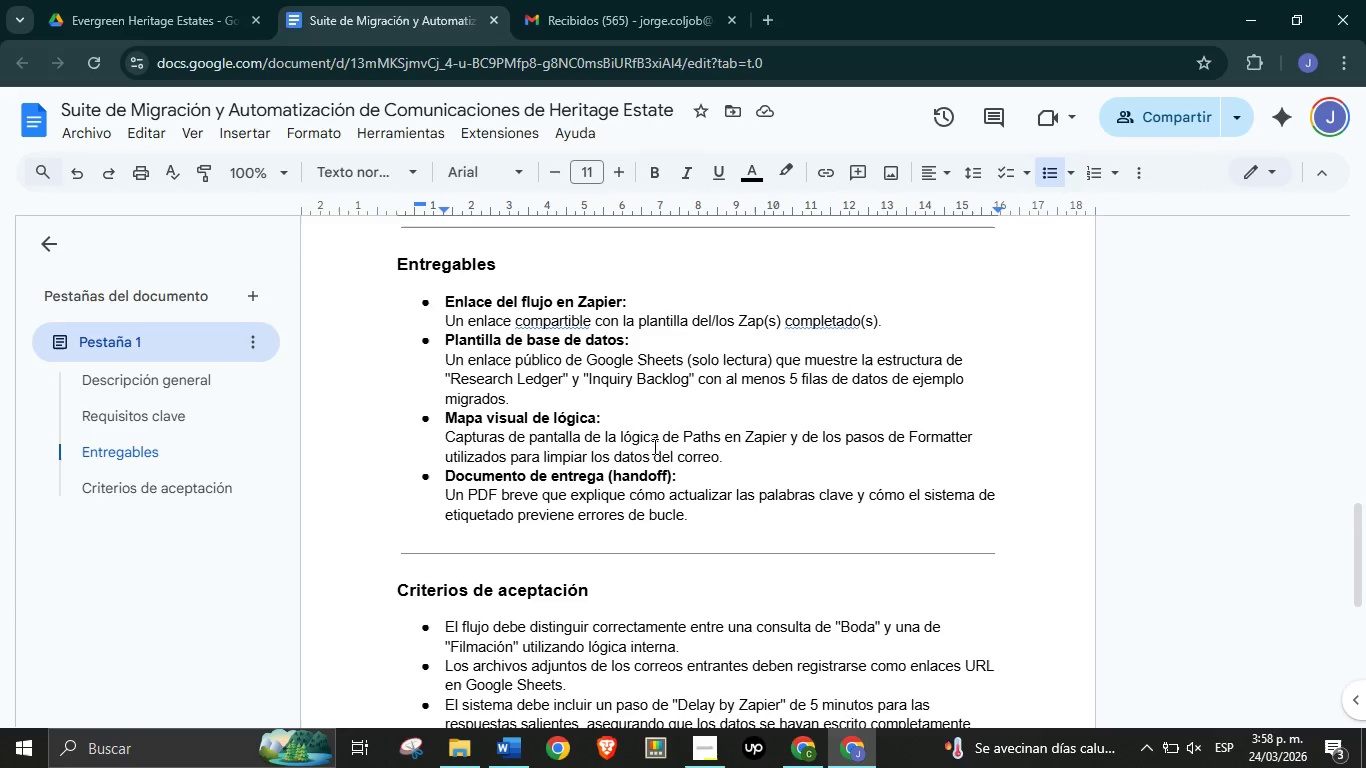 
wait(15.41)
 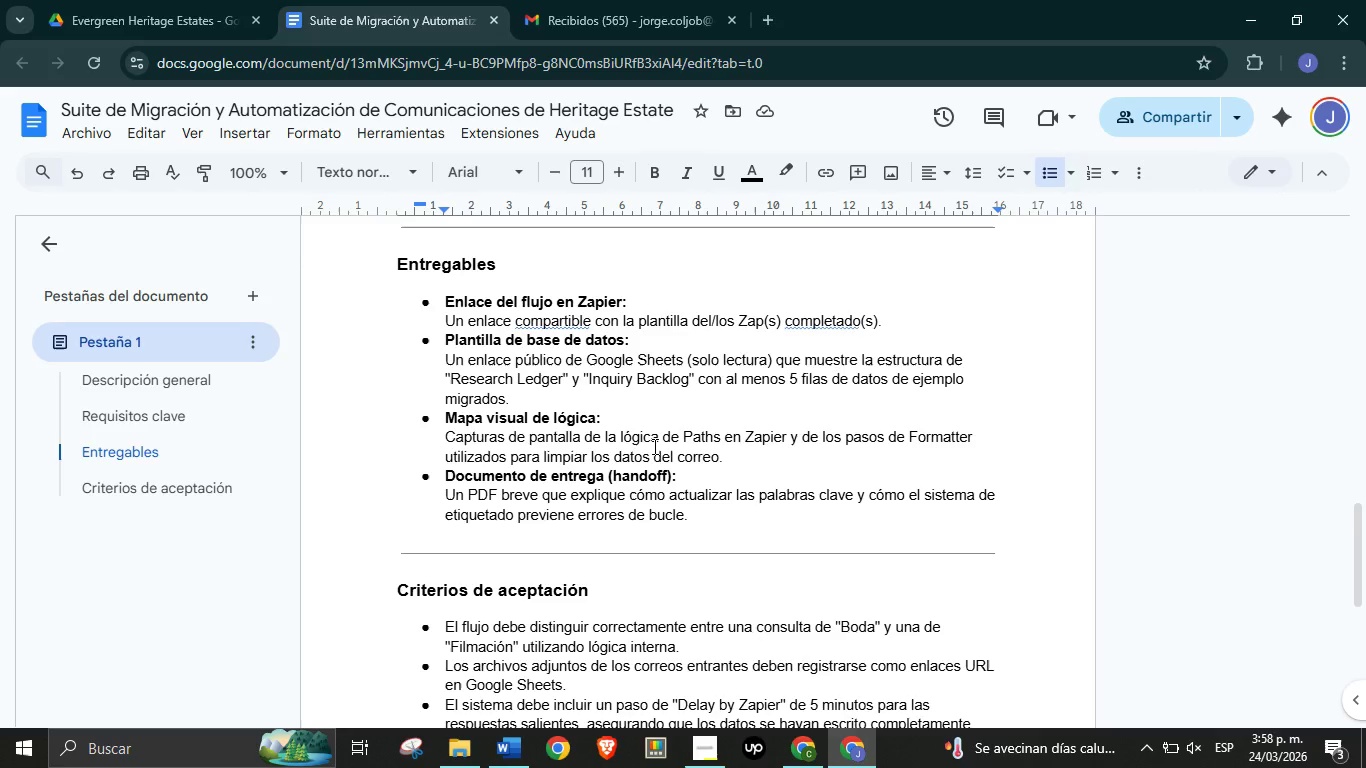 
scroll: coordinate [574, 489], scroll_direction: down, amount: 1.0
 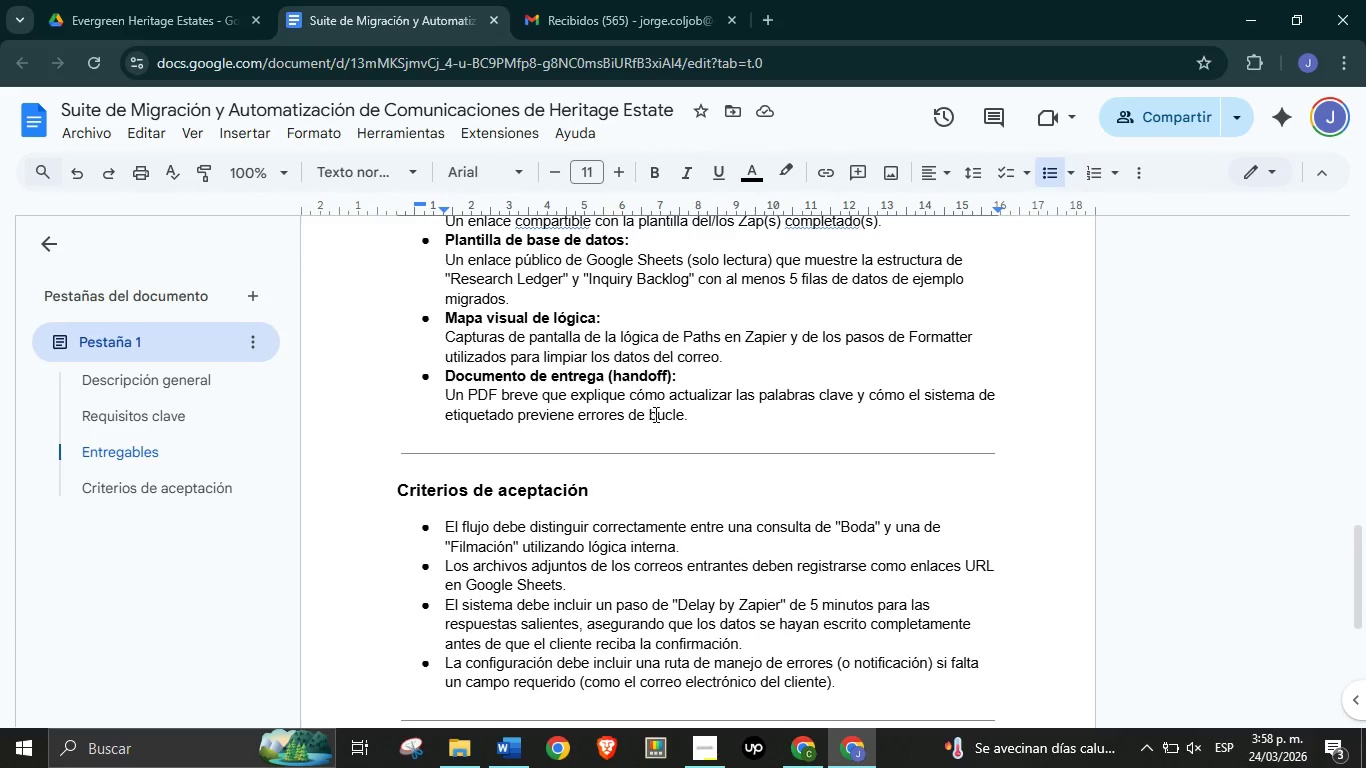 
wait(6.27)
 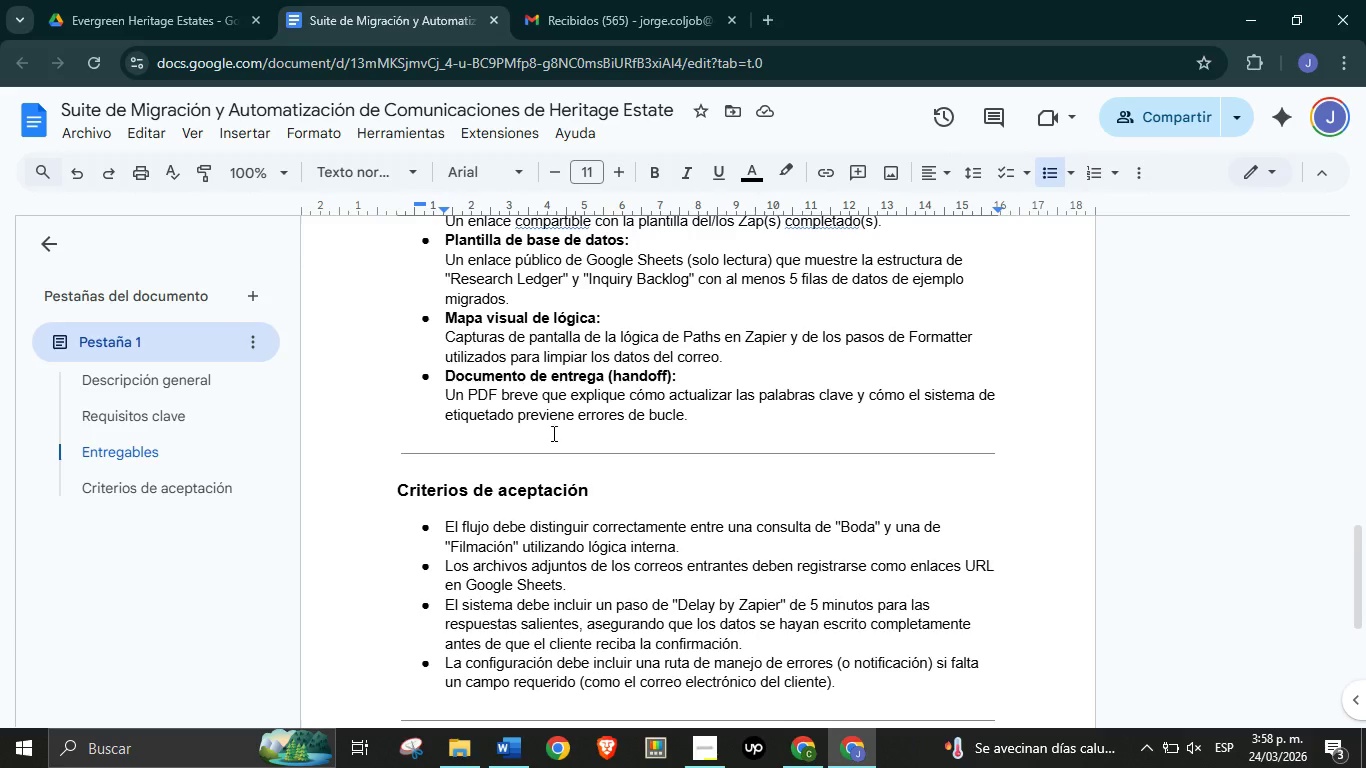 
scroll: coordinate [569, 442], scroll_direction: down, amount: 2.0
 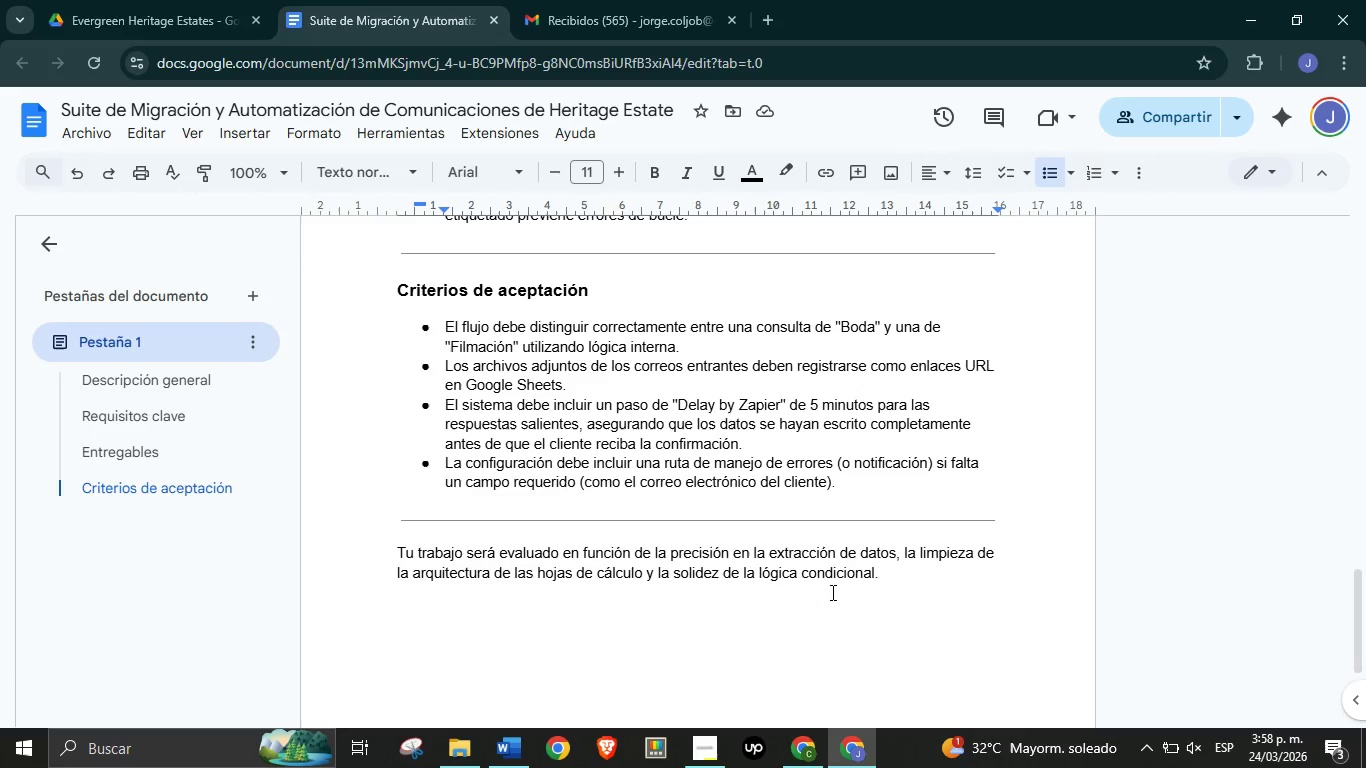 
wait(30.88)
 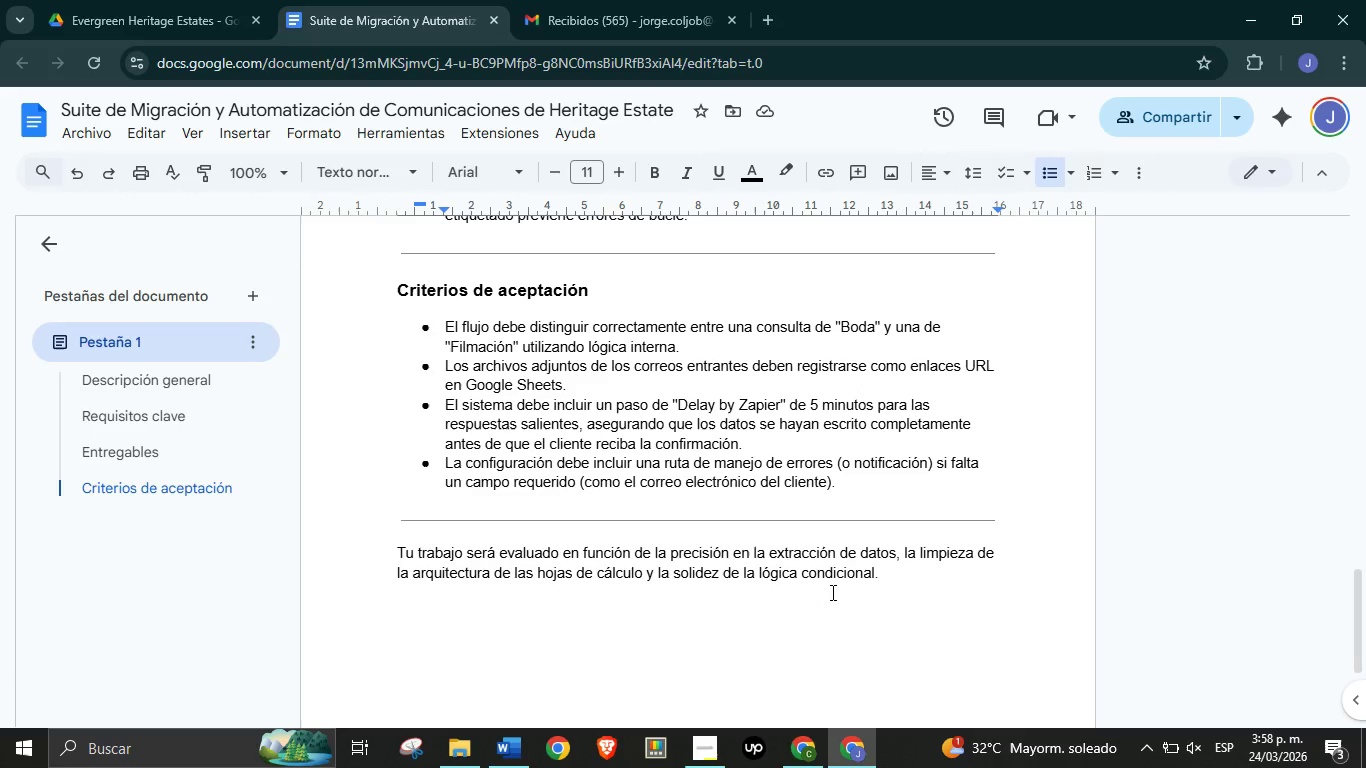 
left_click([809, 748])
 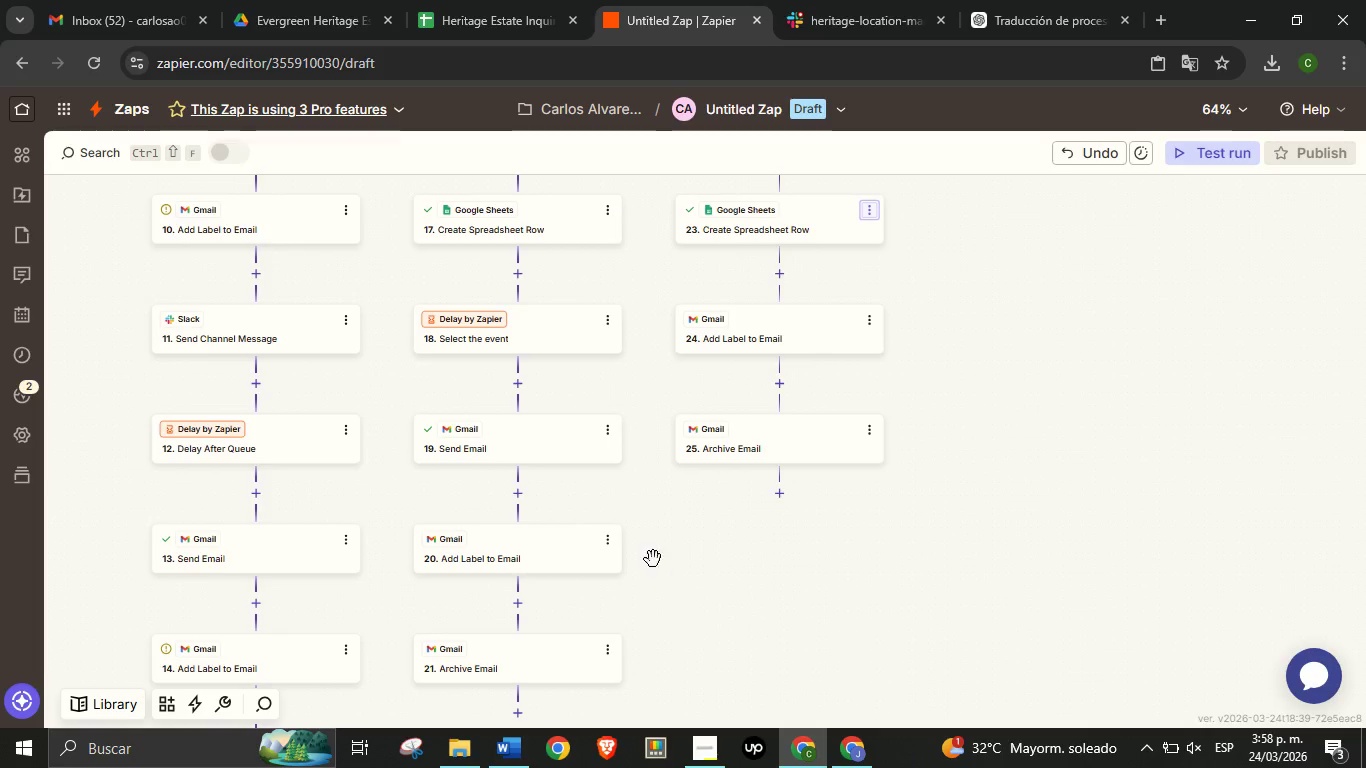 
scroll: coordinate [698, 379], scroll_direction: up, amount: 11.0
 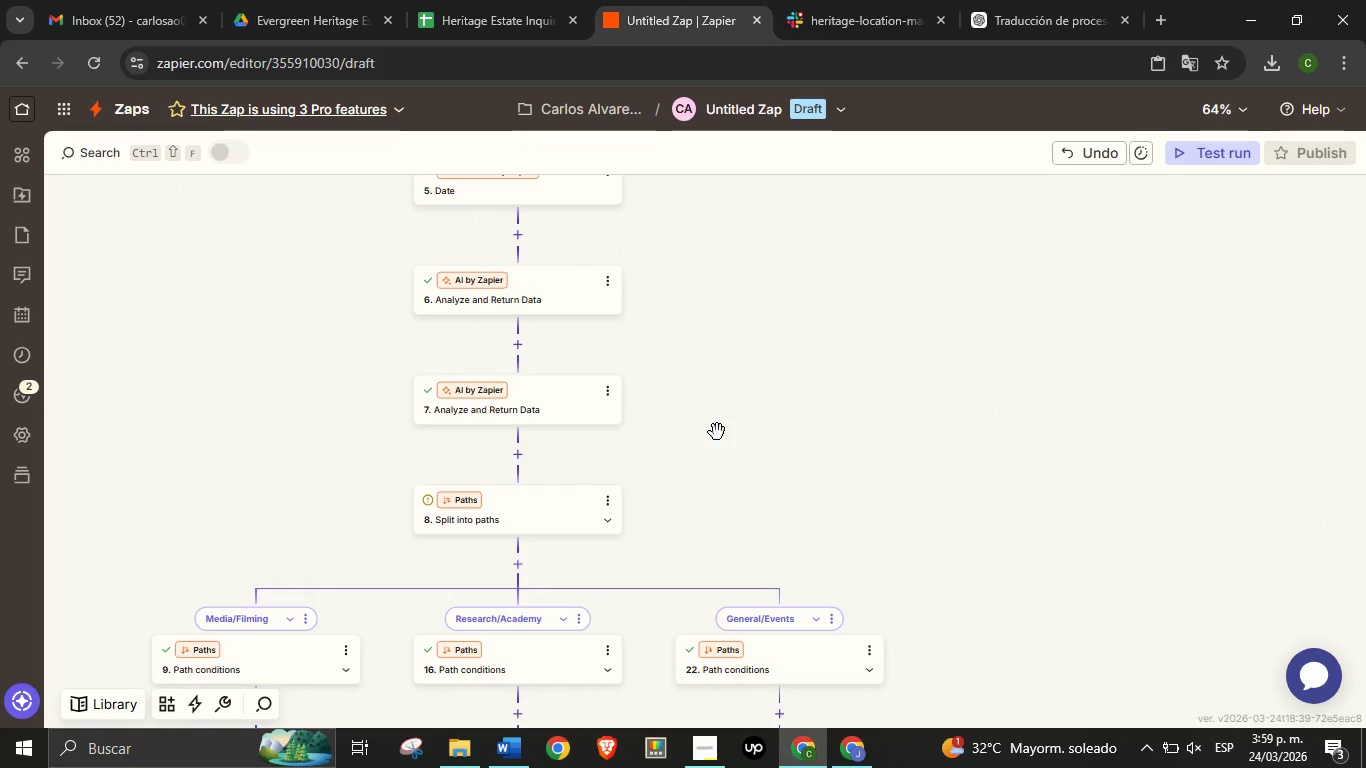 
wait(7.94)
 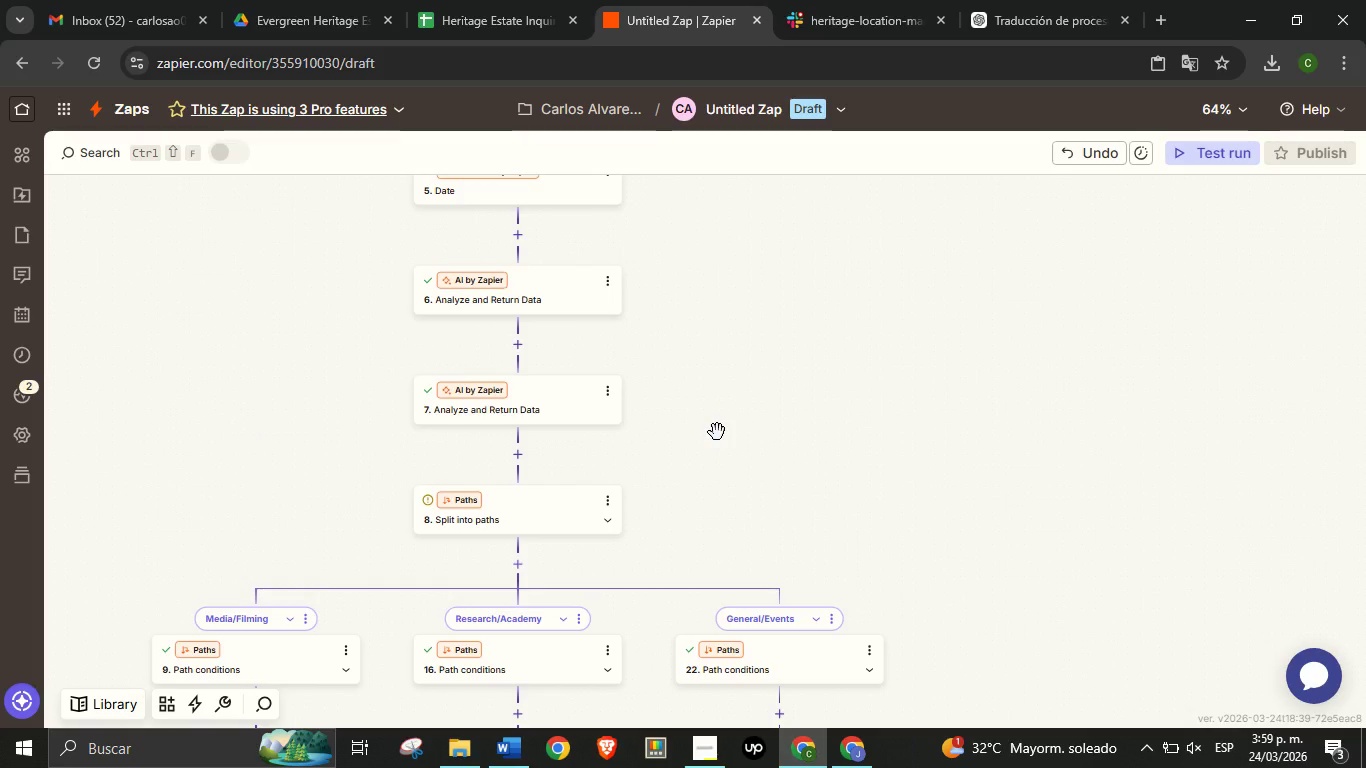 
left_click_drag(start_coordinate=[735, 443], to_coordinate=[804, 428])
 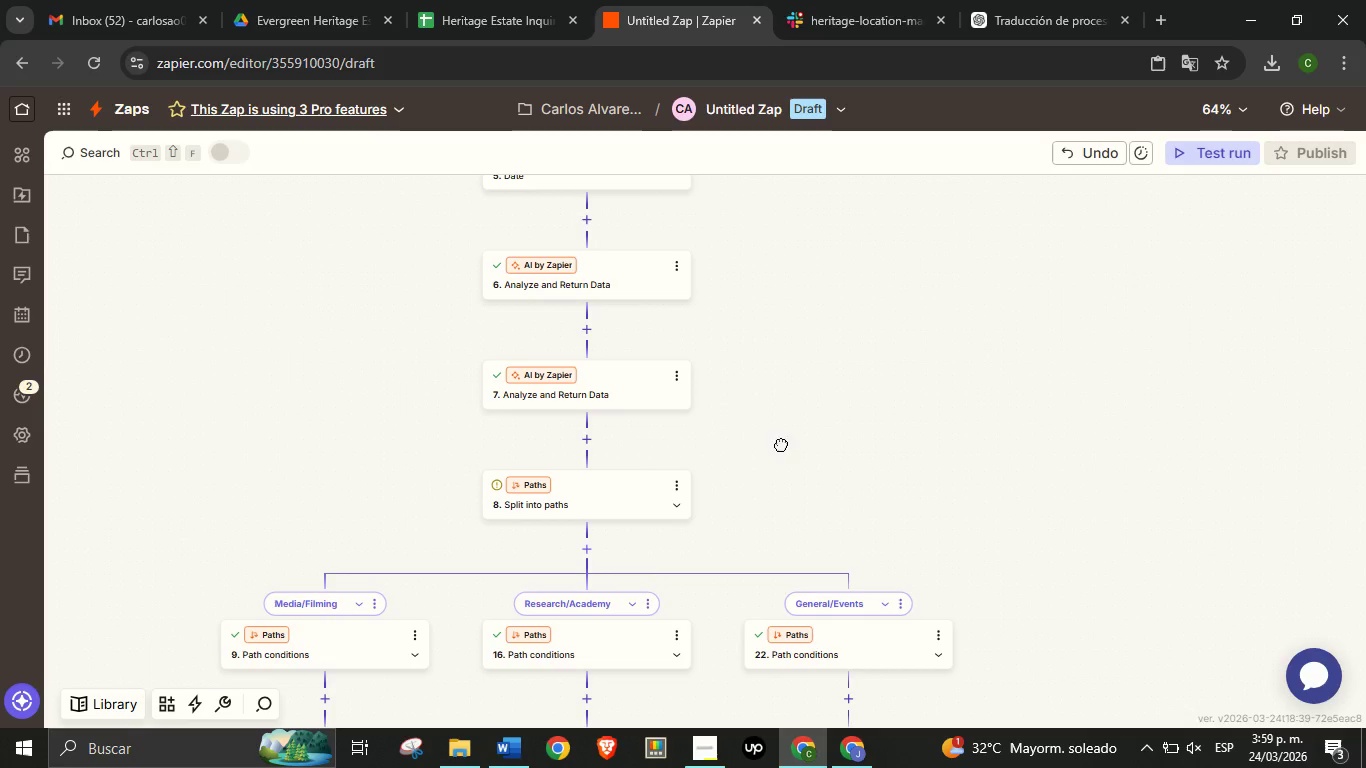 
left_click_drag(start_coordinate=[757, 453], to_coordinate=[817, 372])
 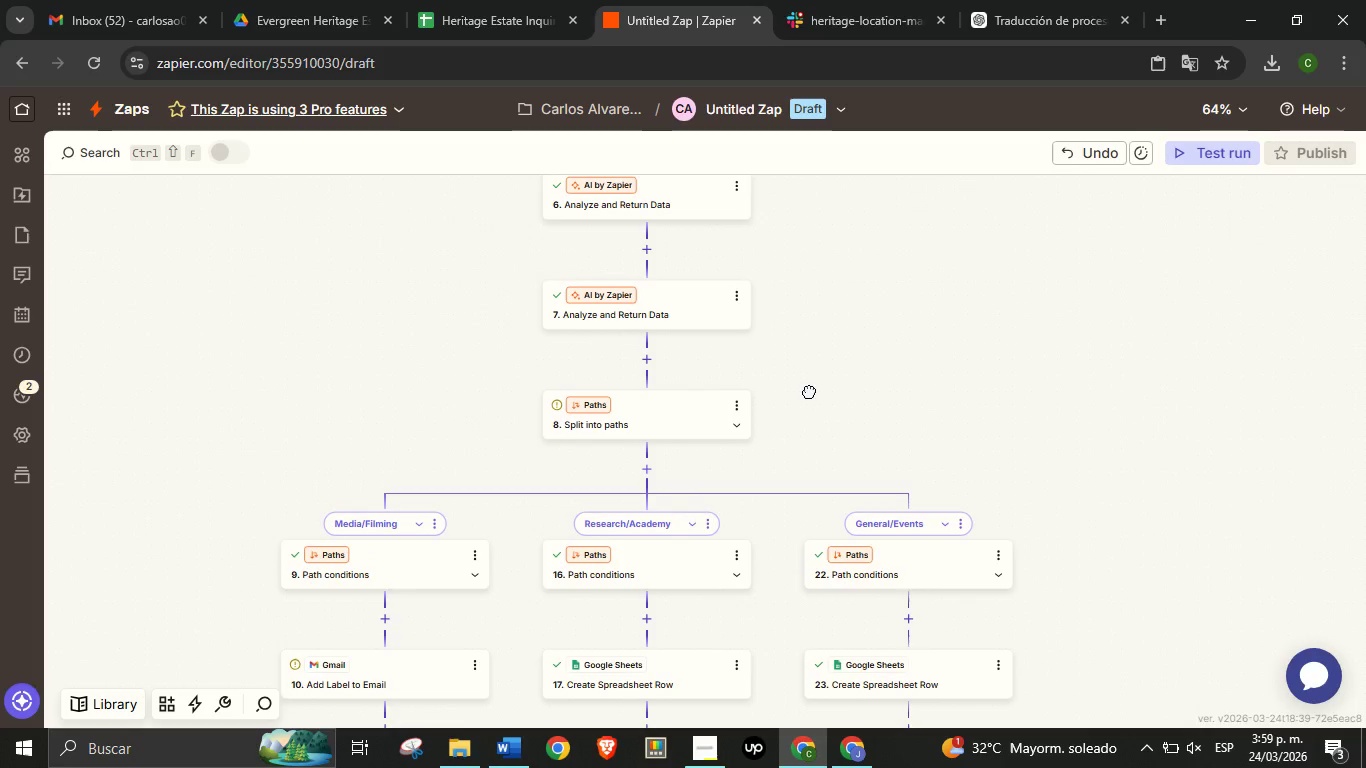 
left_click_drag(start_coordinate=[817, 372], to_coordinate=[803, 399])
 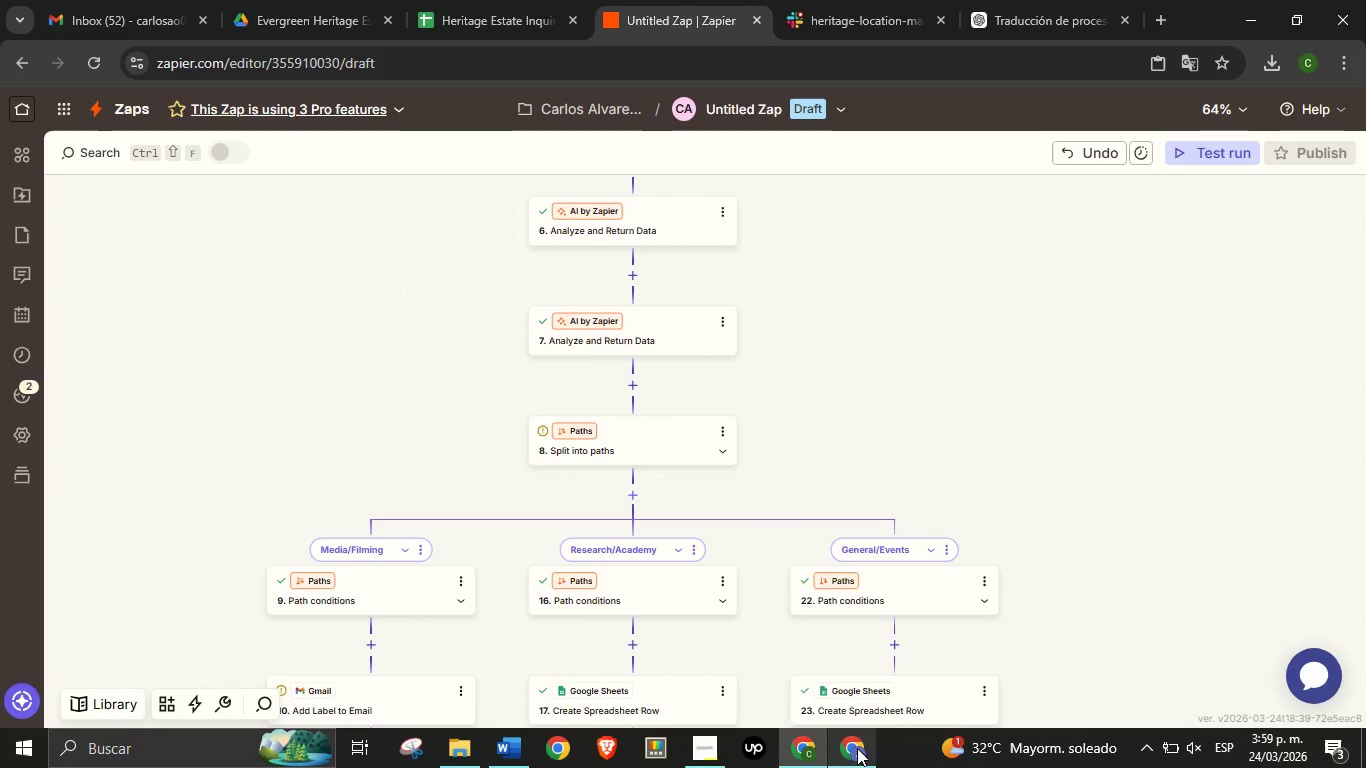 
mouse_move([838, 709])